 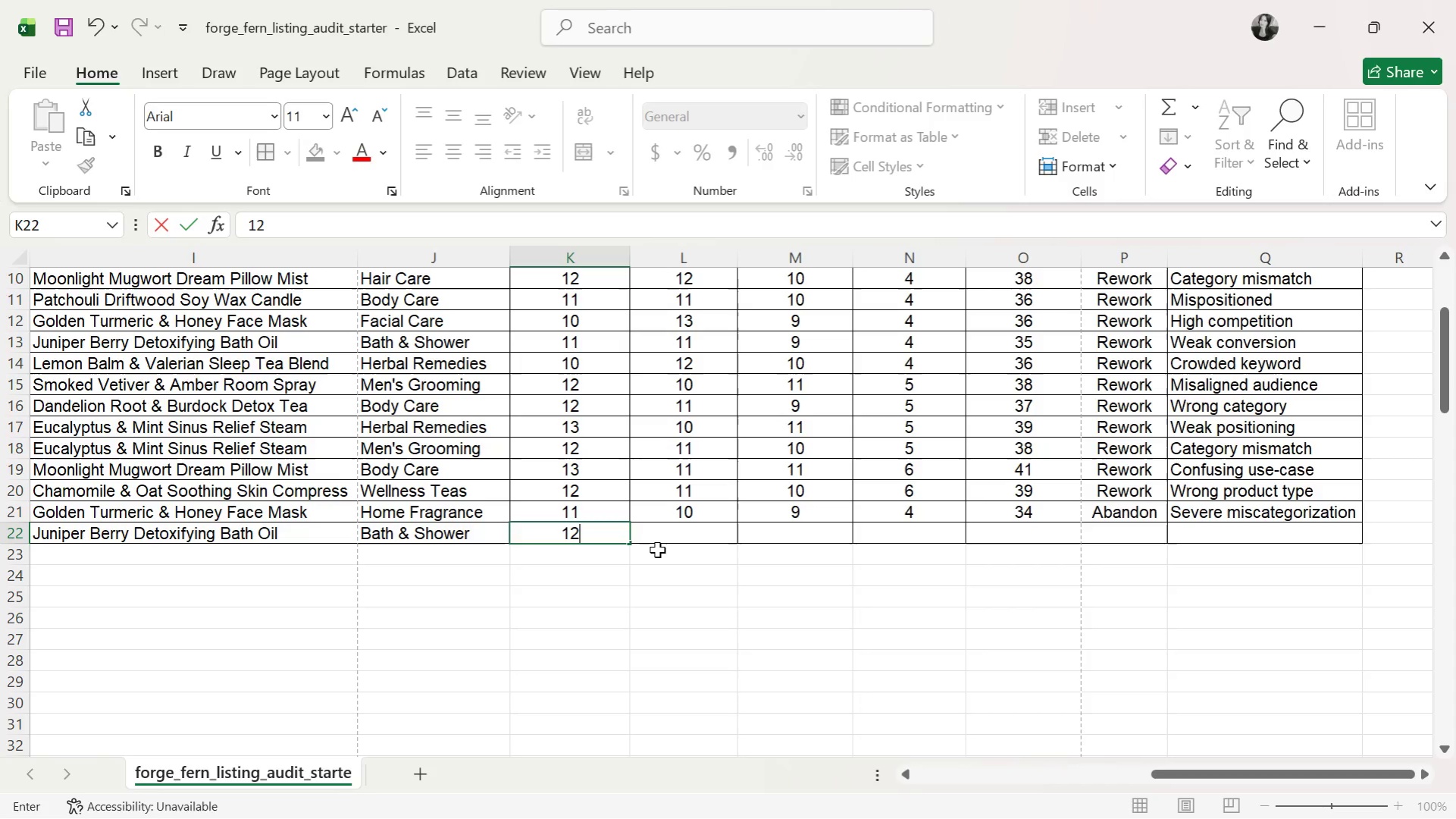 
key(ArrowRight)
 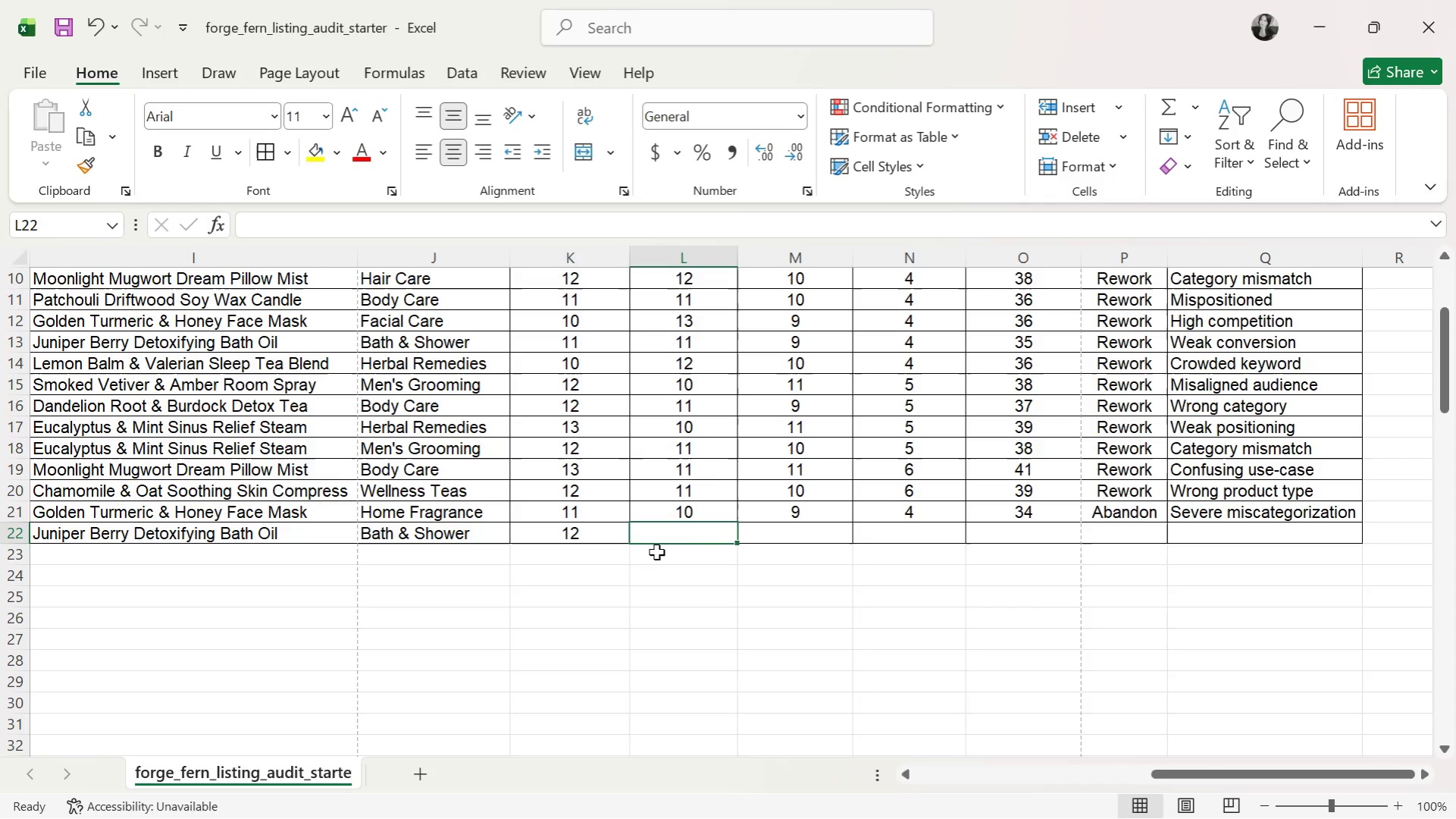 
type(11)
 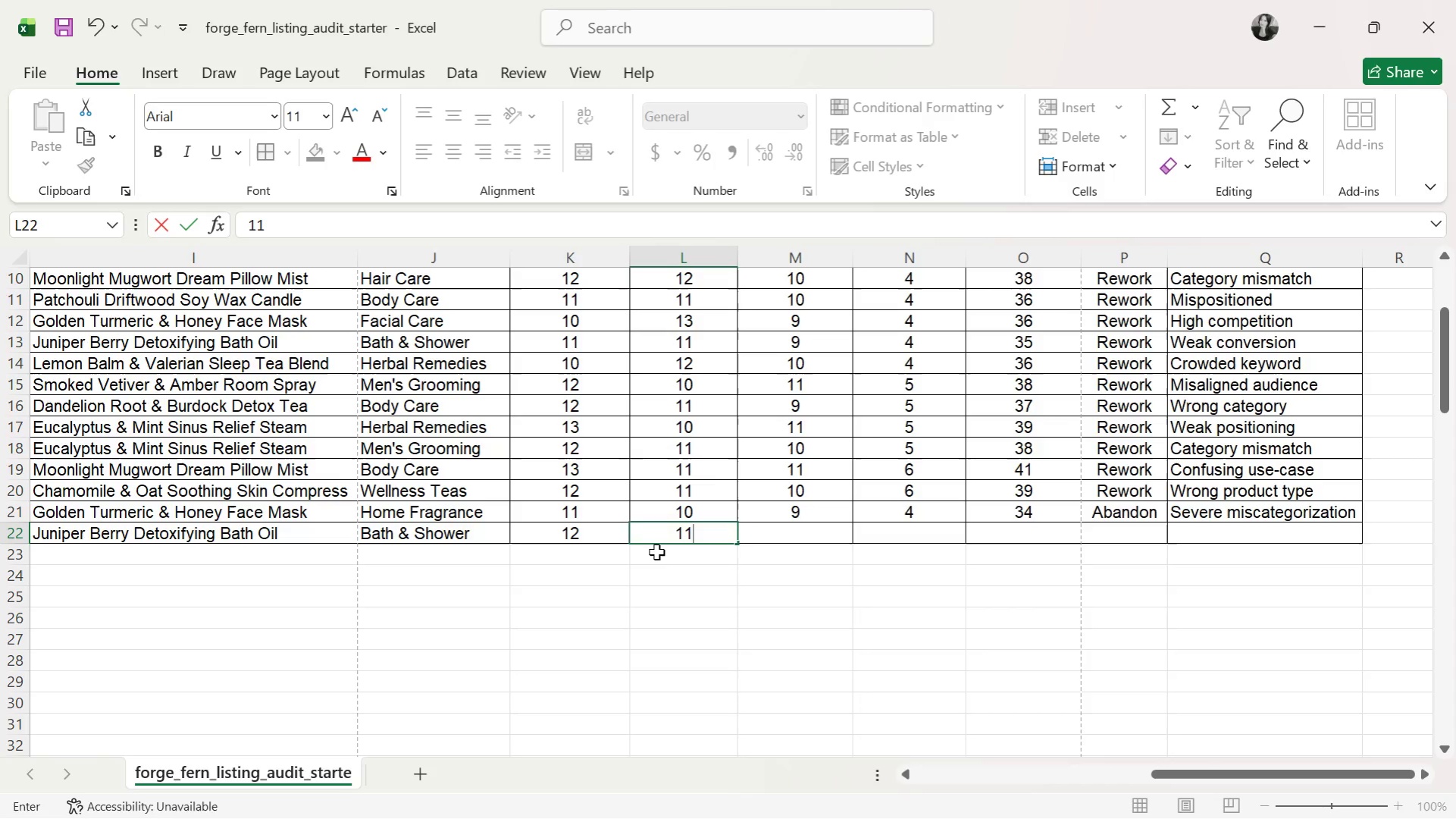 
key(ArrowRight)
 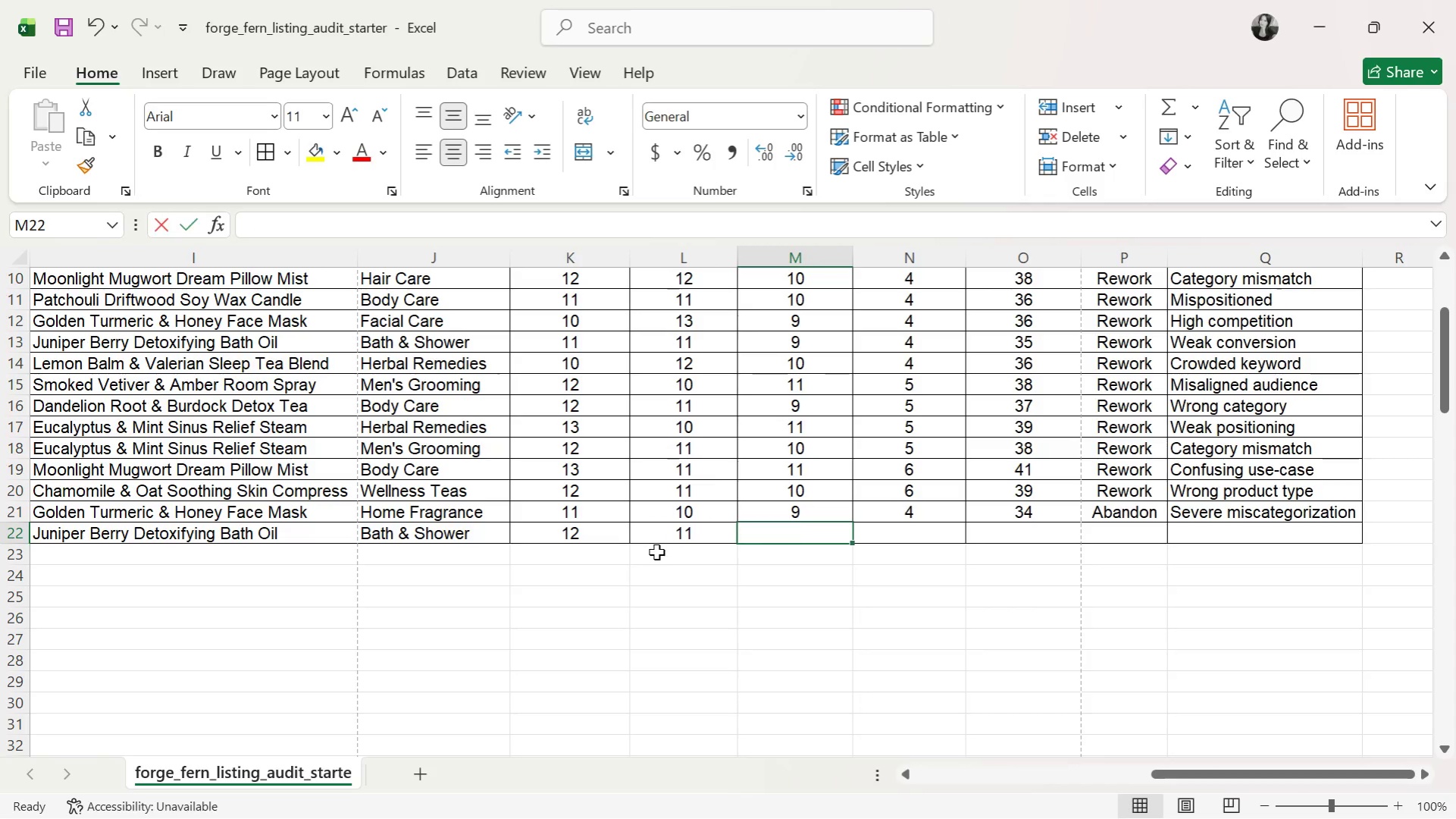 
type(10)
 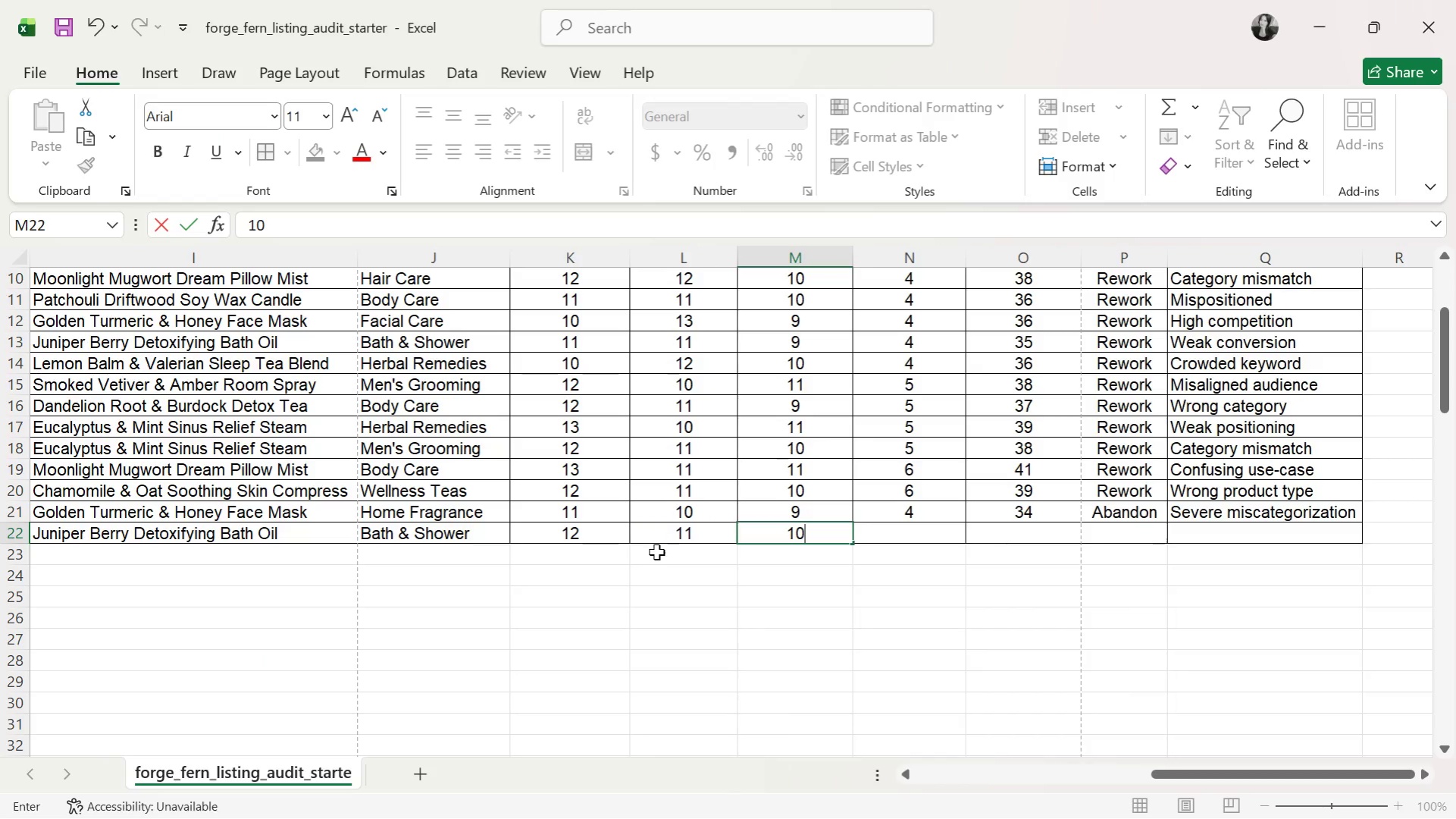 
key(ArrowRight)
 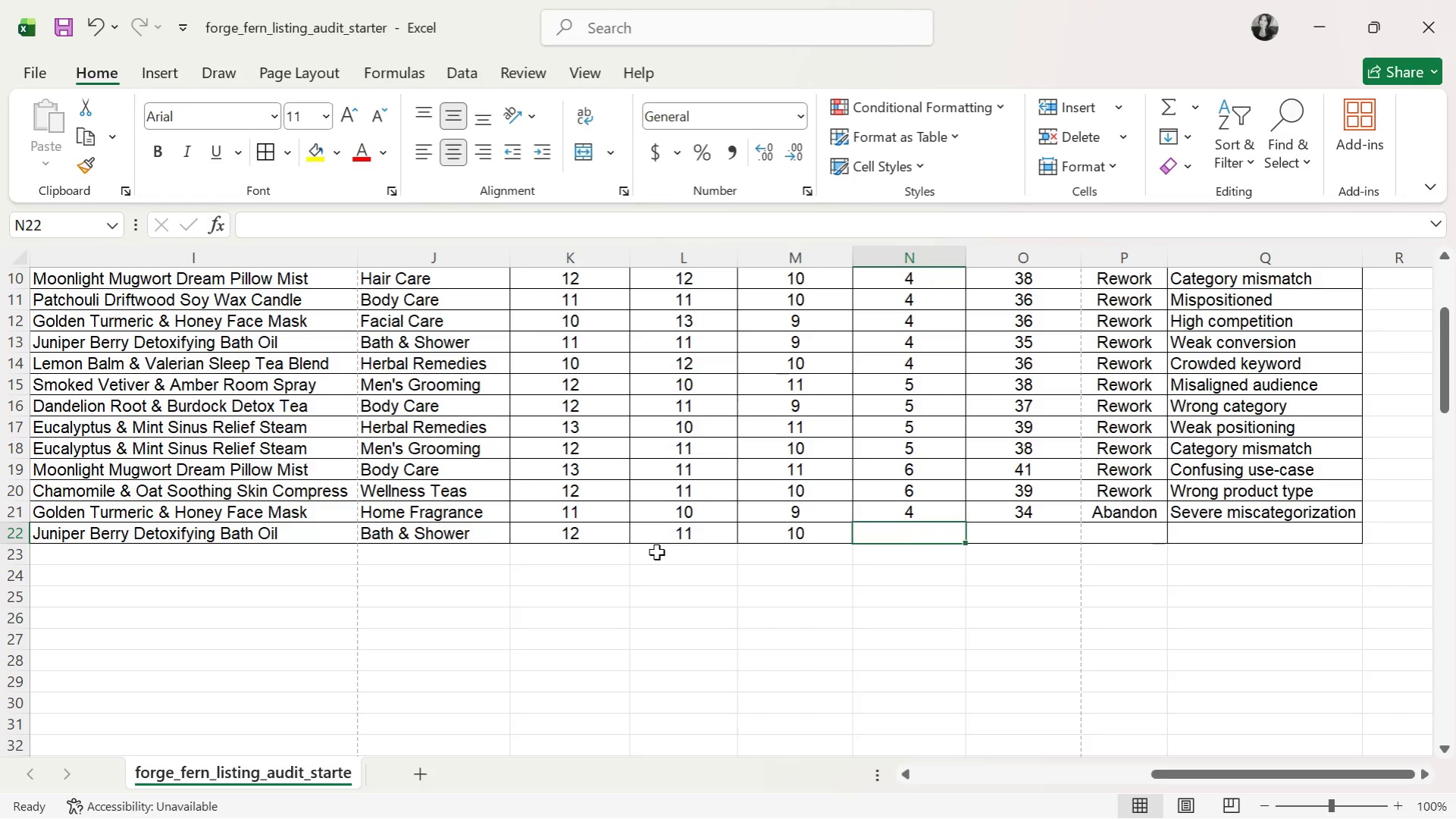 
key(5)
 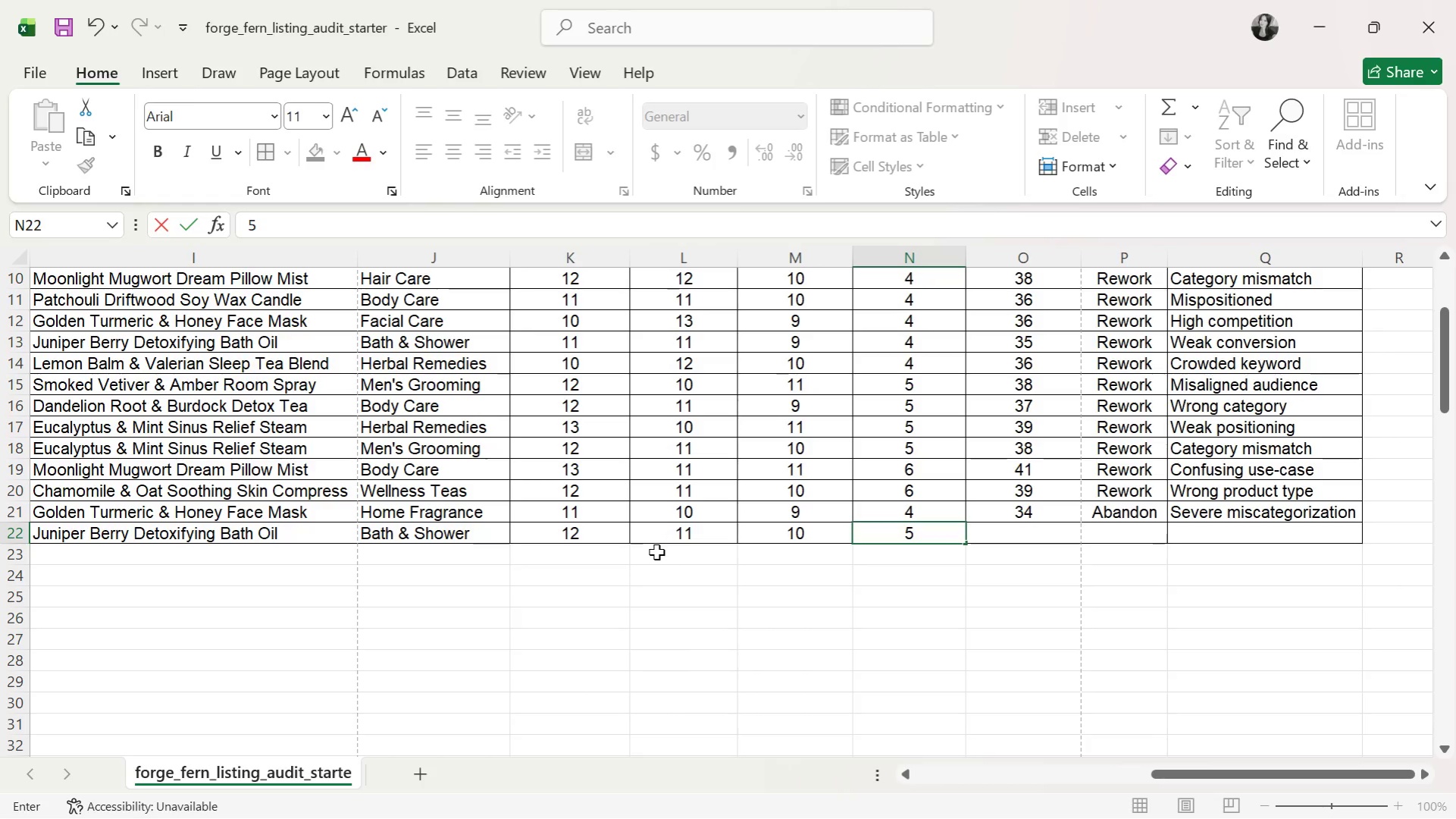 
key(ArrowRight)
 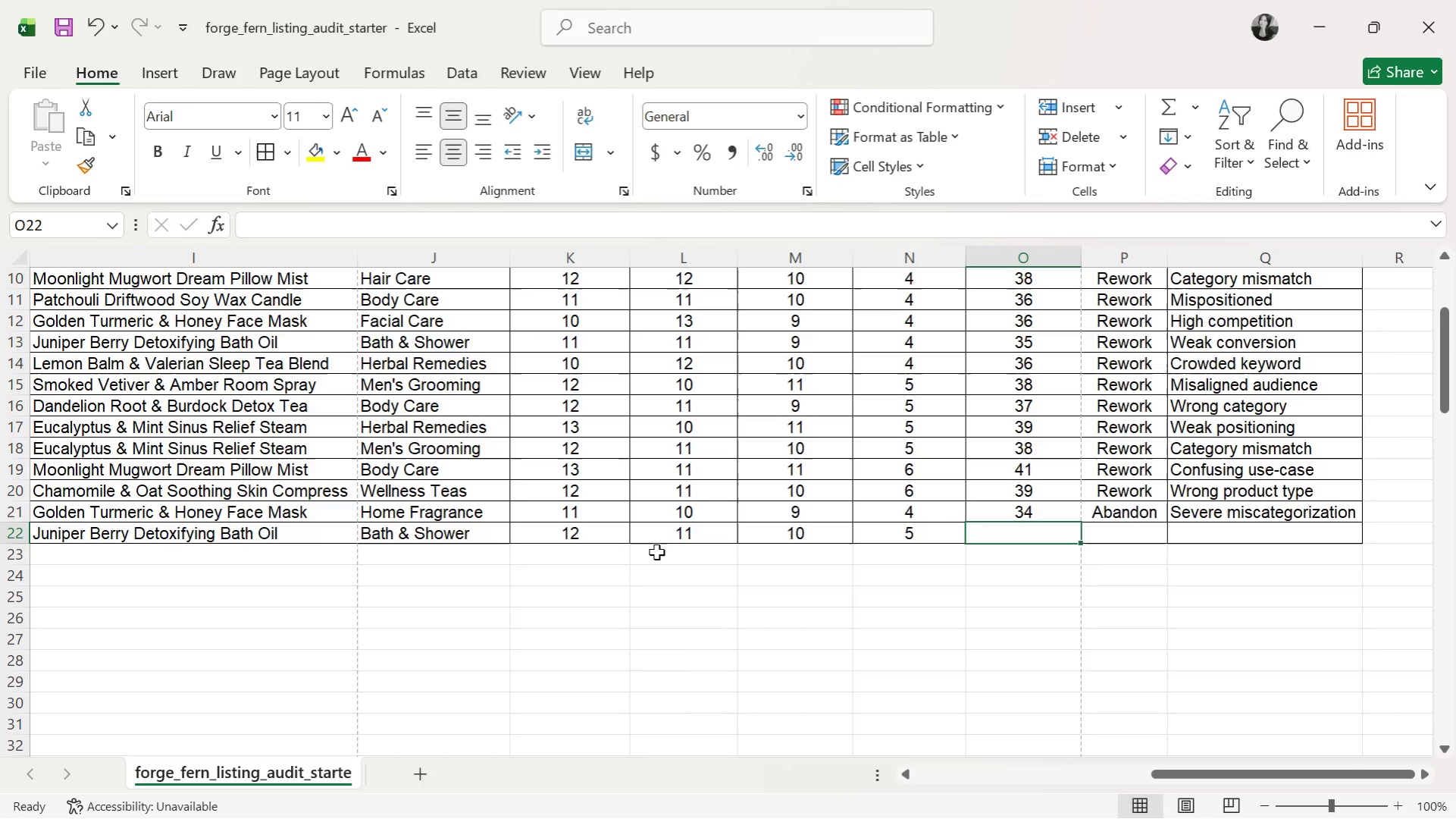 
type(38)
 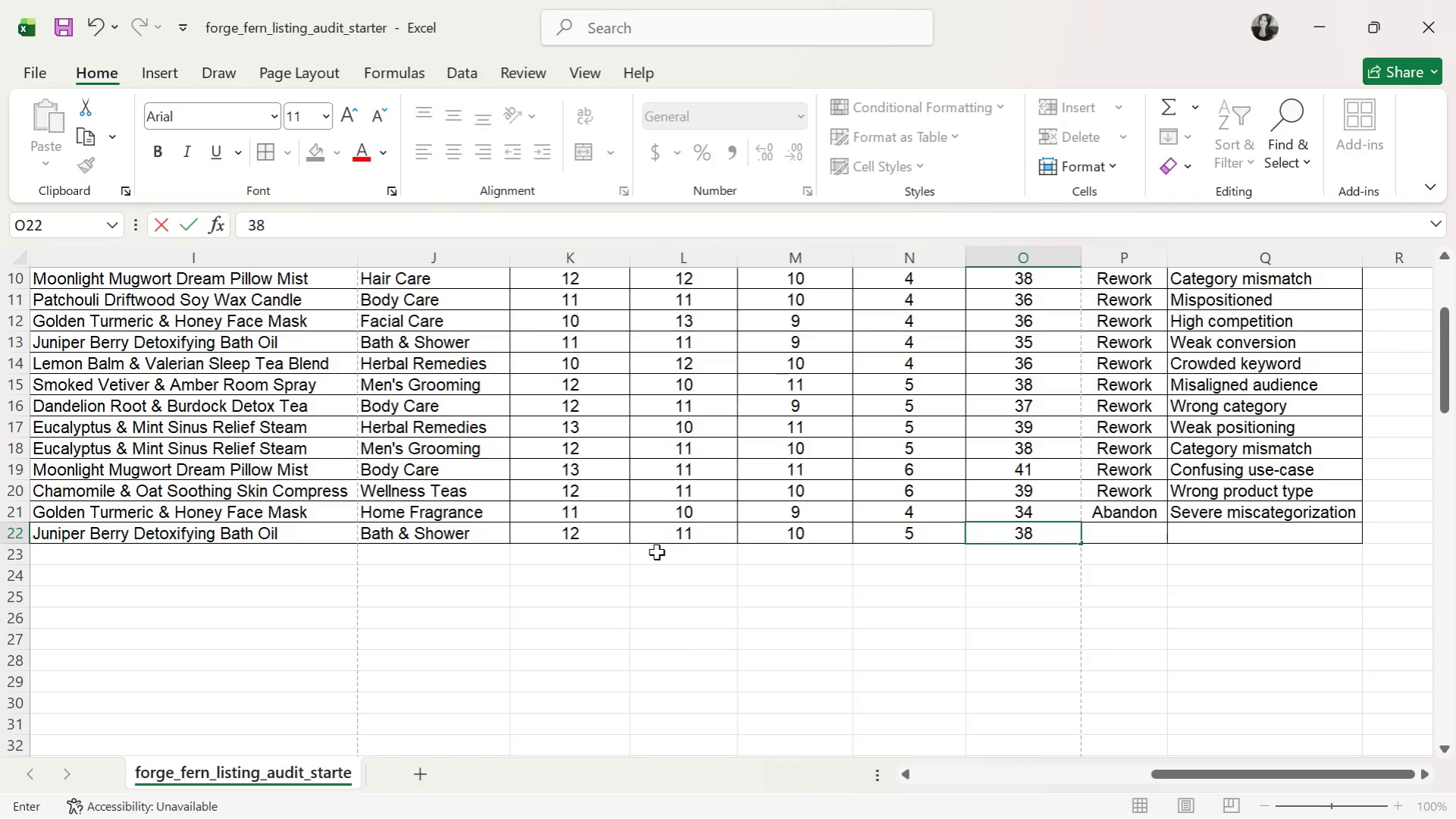 
key(ArrowRight)
 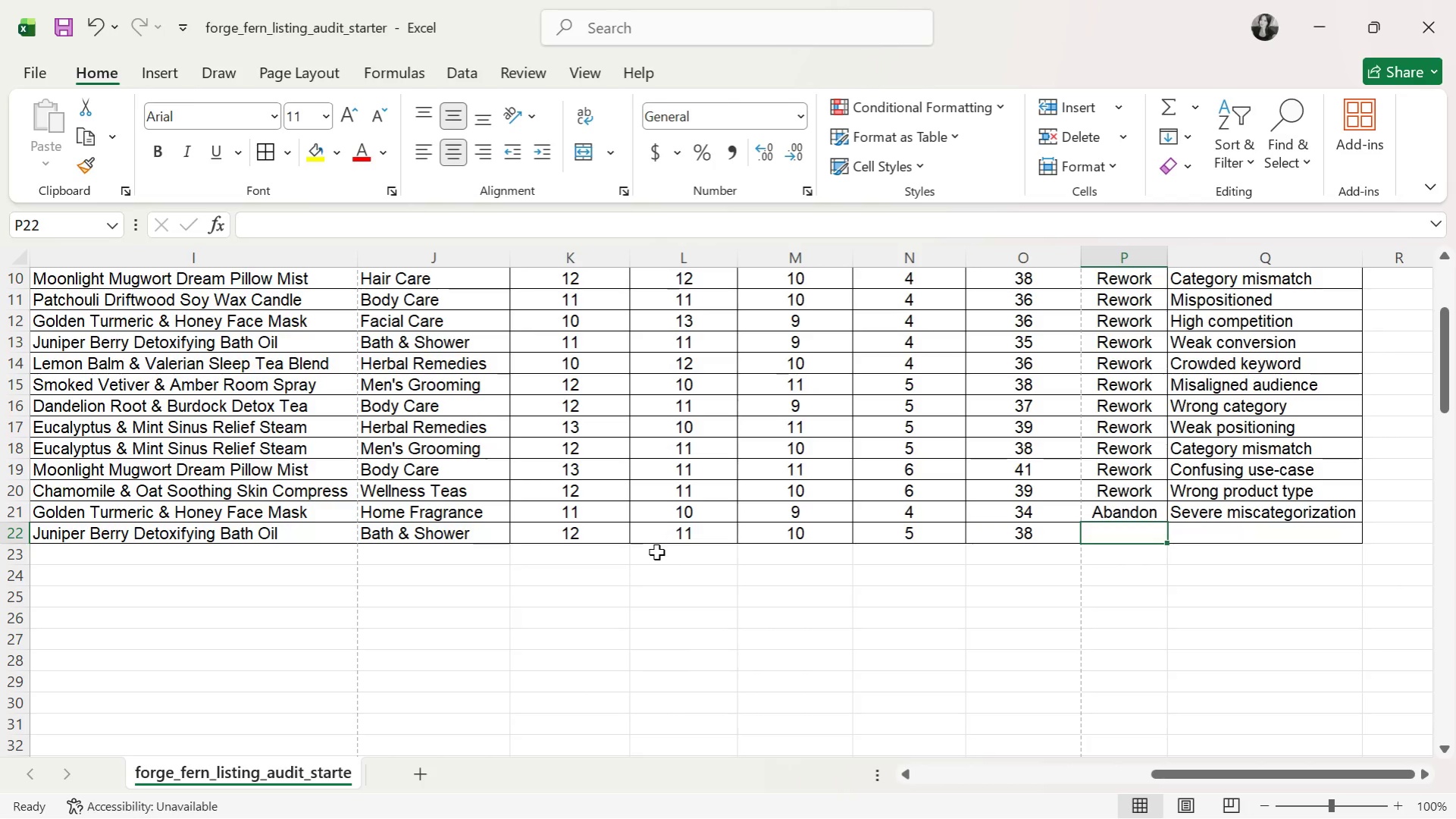 
key(CapsLock)
 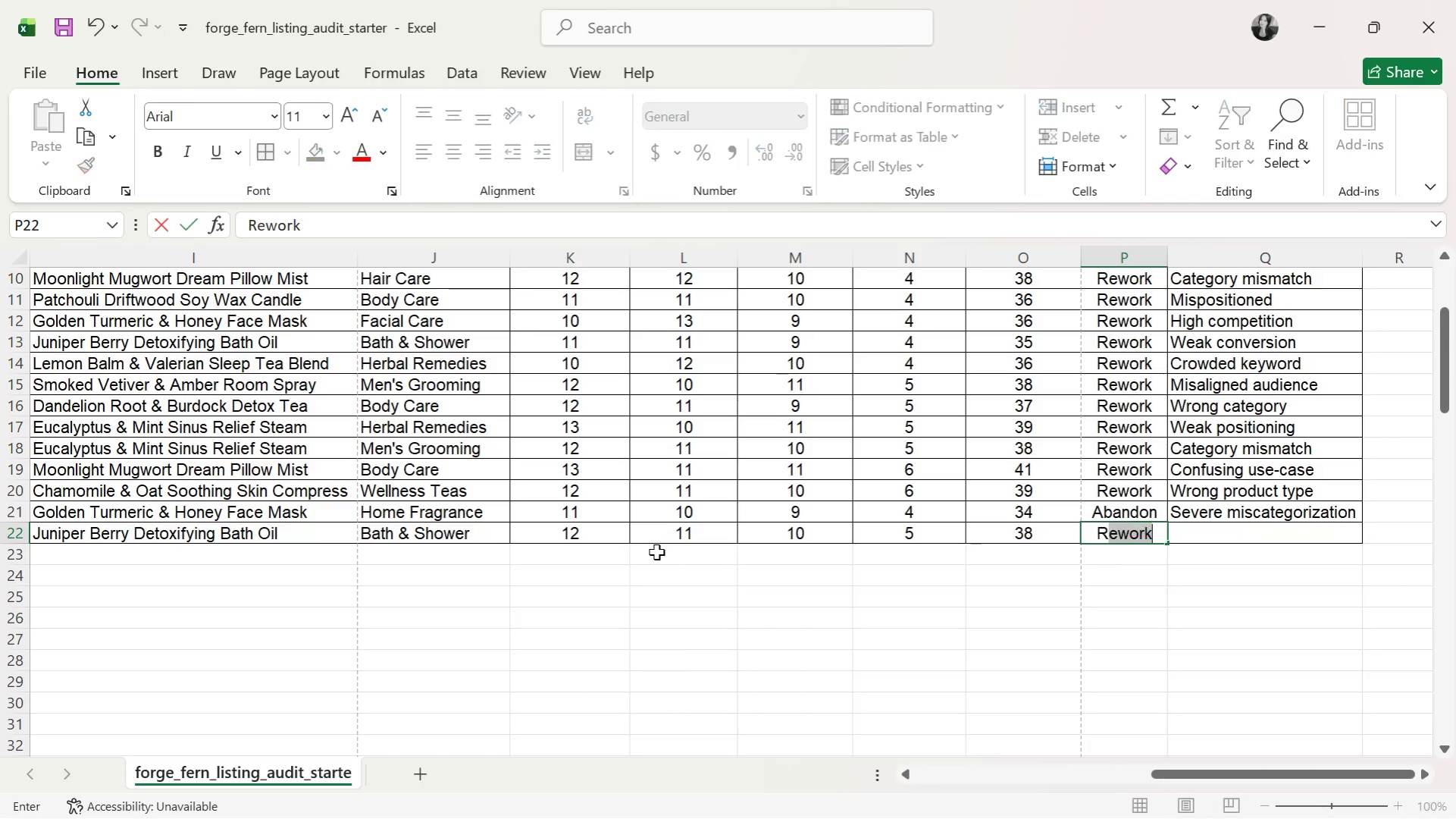 
key(R)
 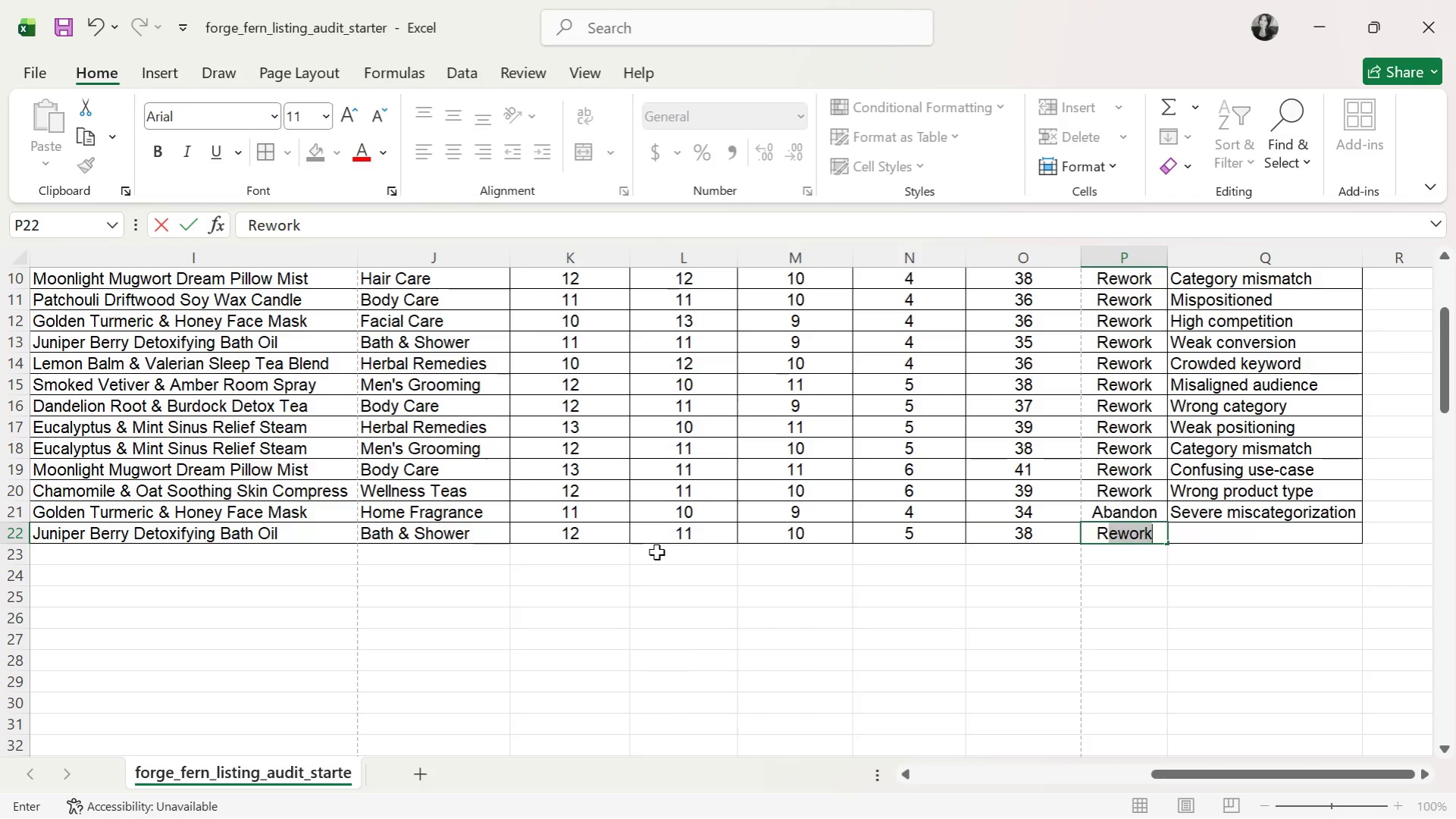 
key(CapsLock)
 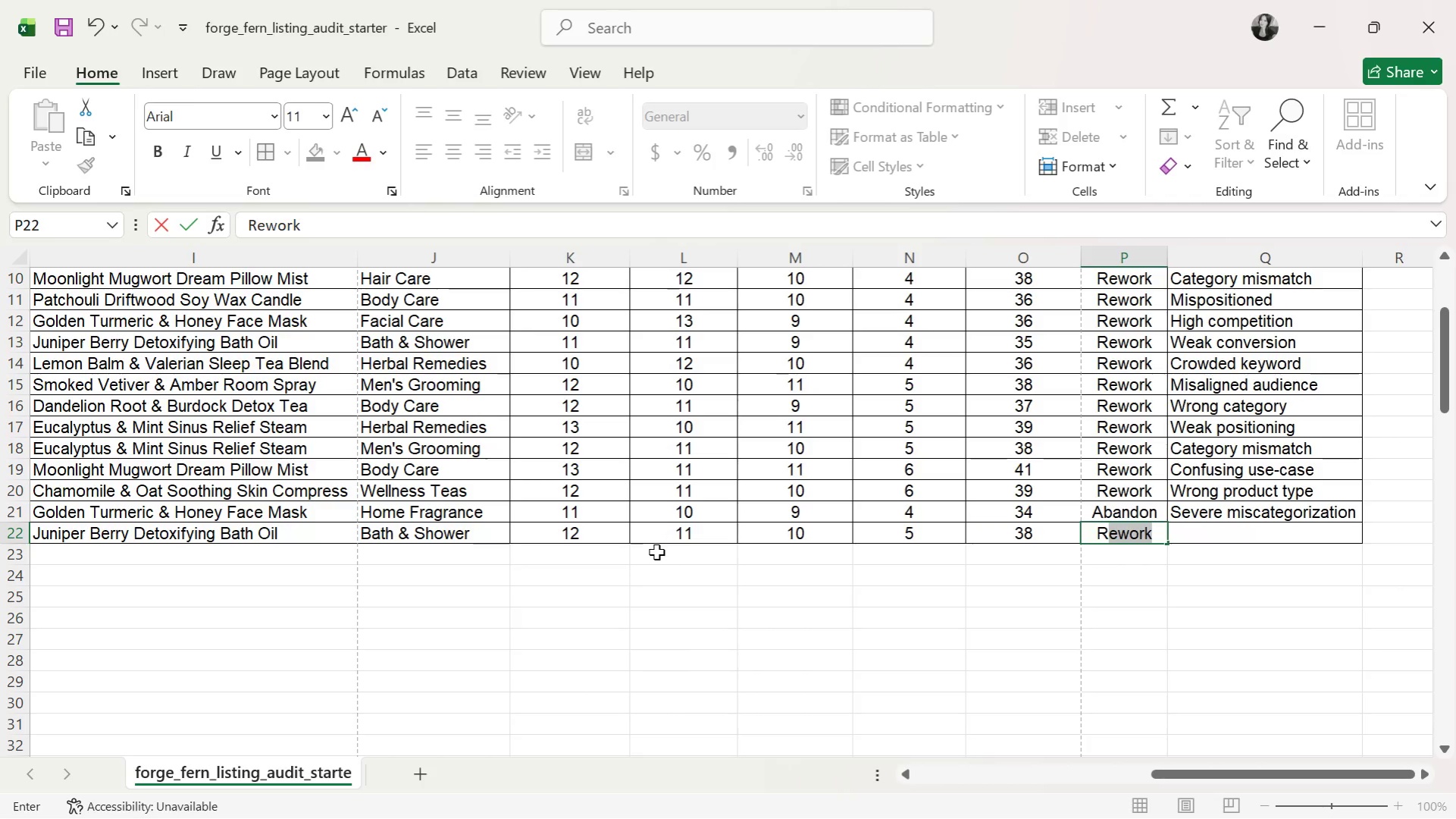 
key(ArrowRight)
 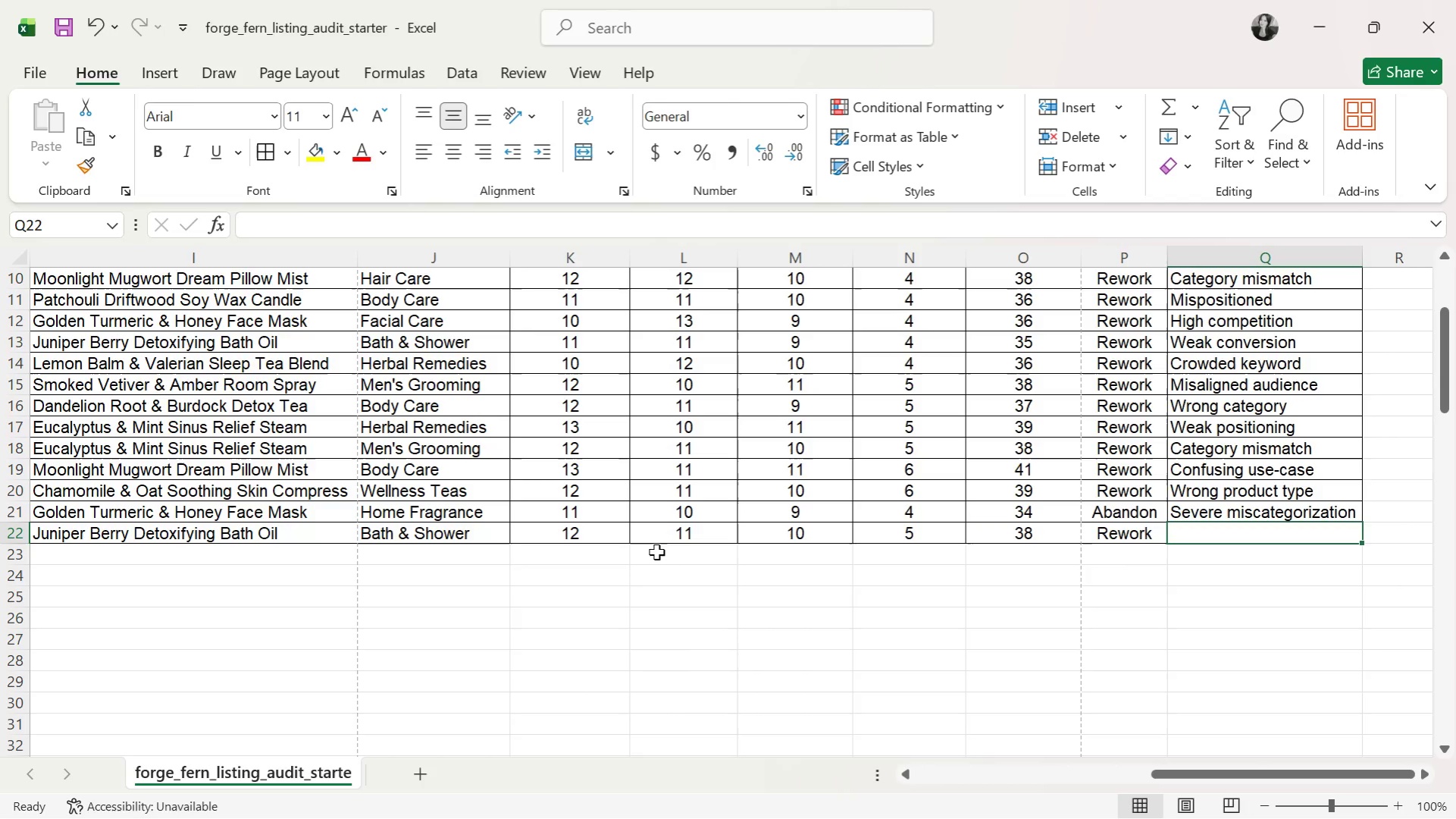 
type(Loww)
key(Backspace)
type( differentit)
key(Backspace)
type(ation)
 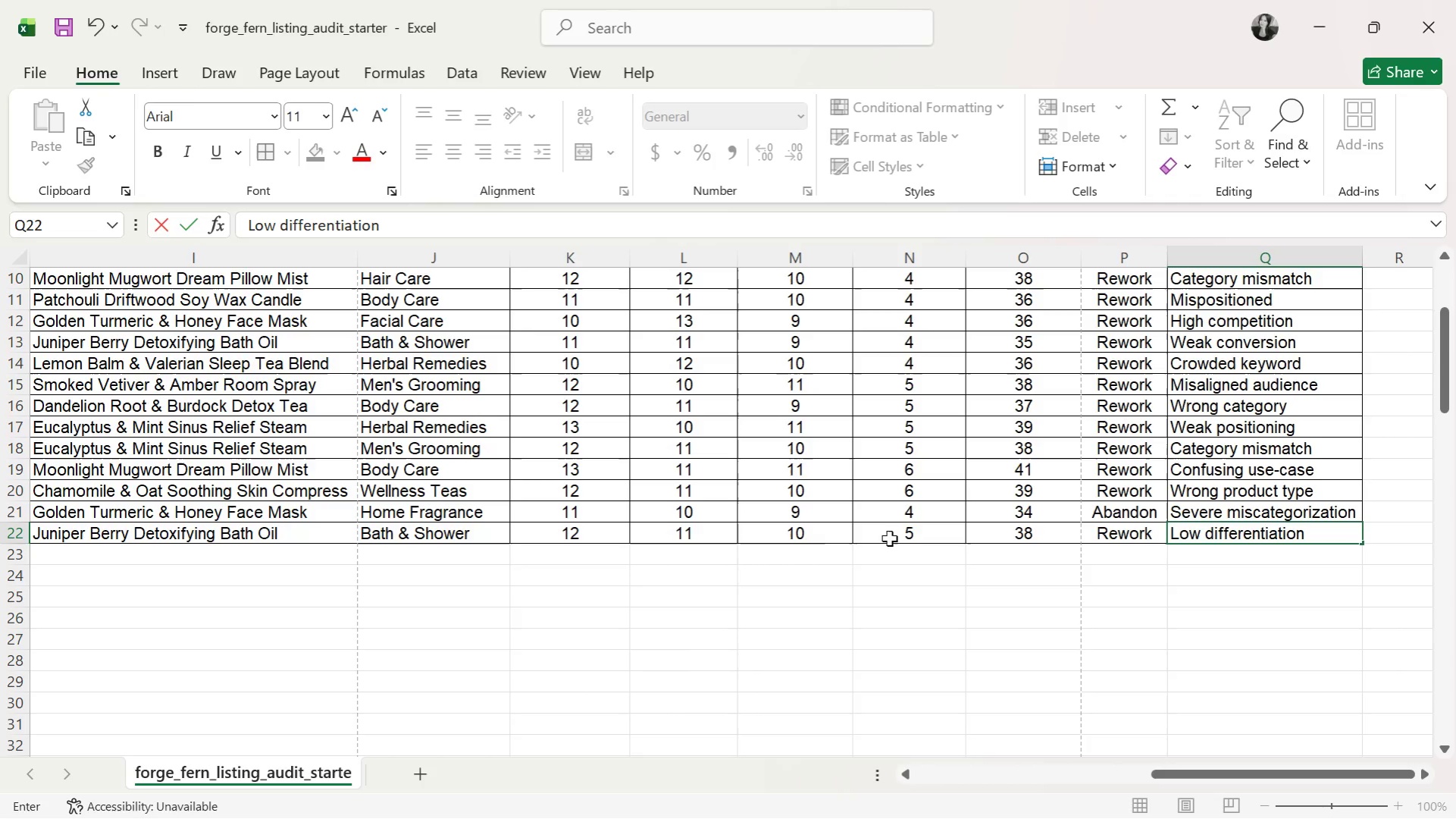 
left_click([896, 556])
 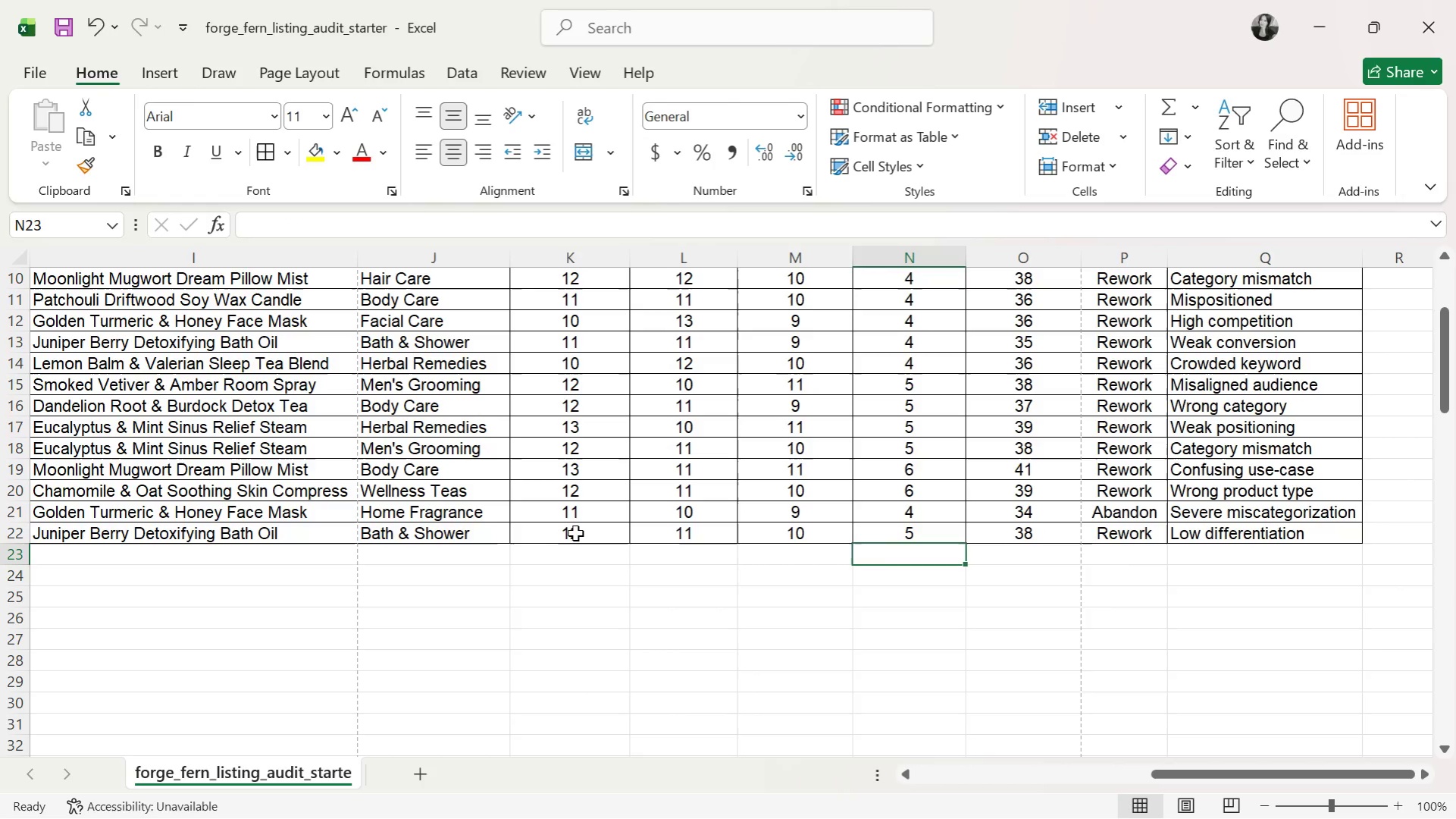 
left_click([575, 533])
 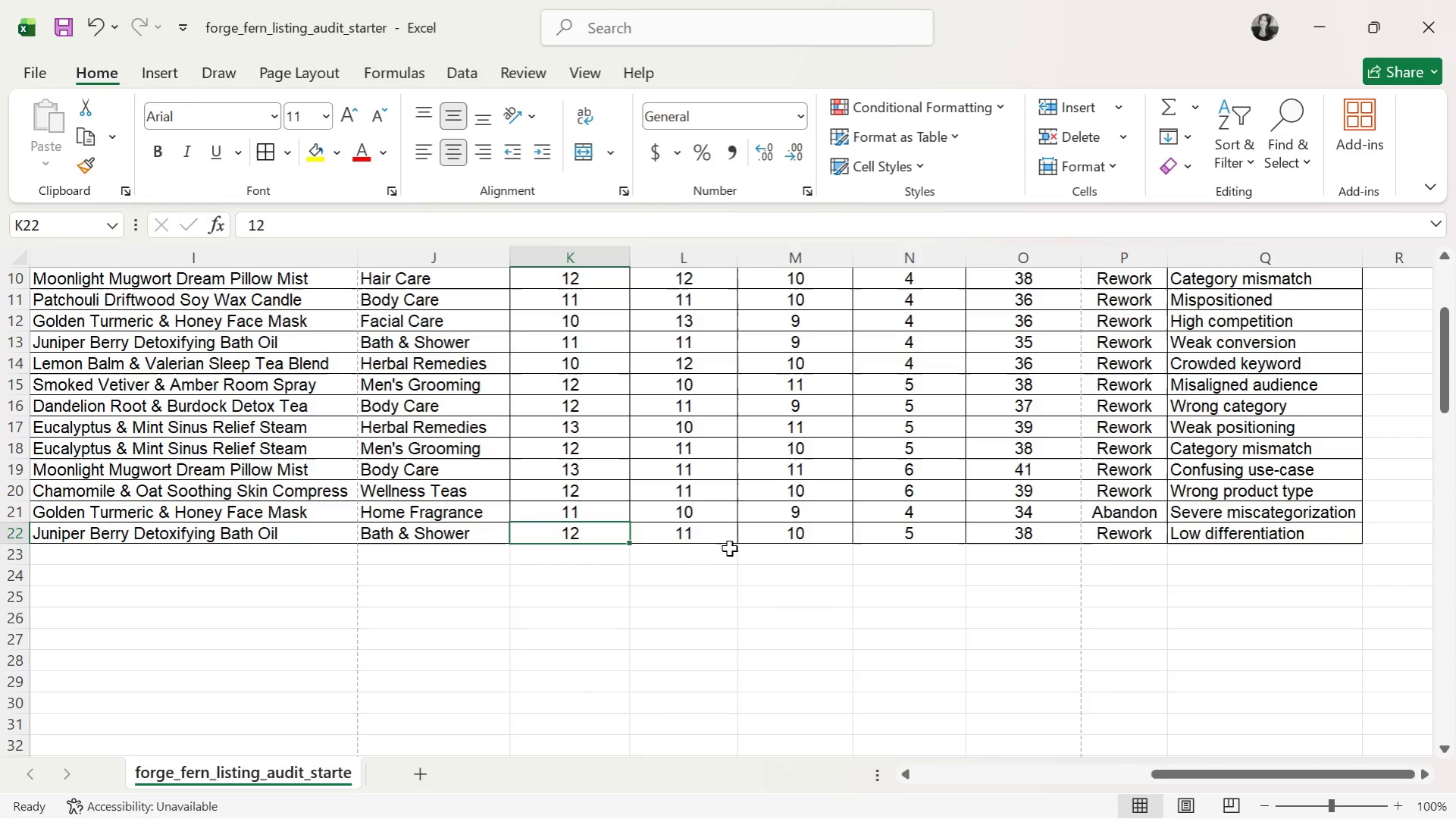 
wait(17.64)
 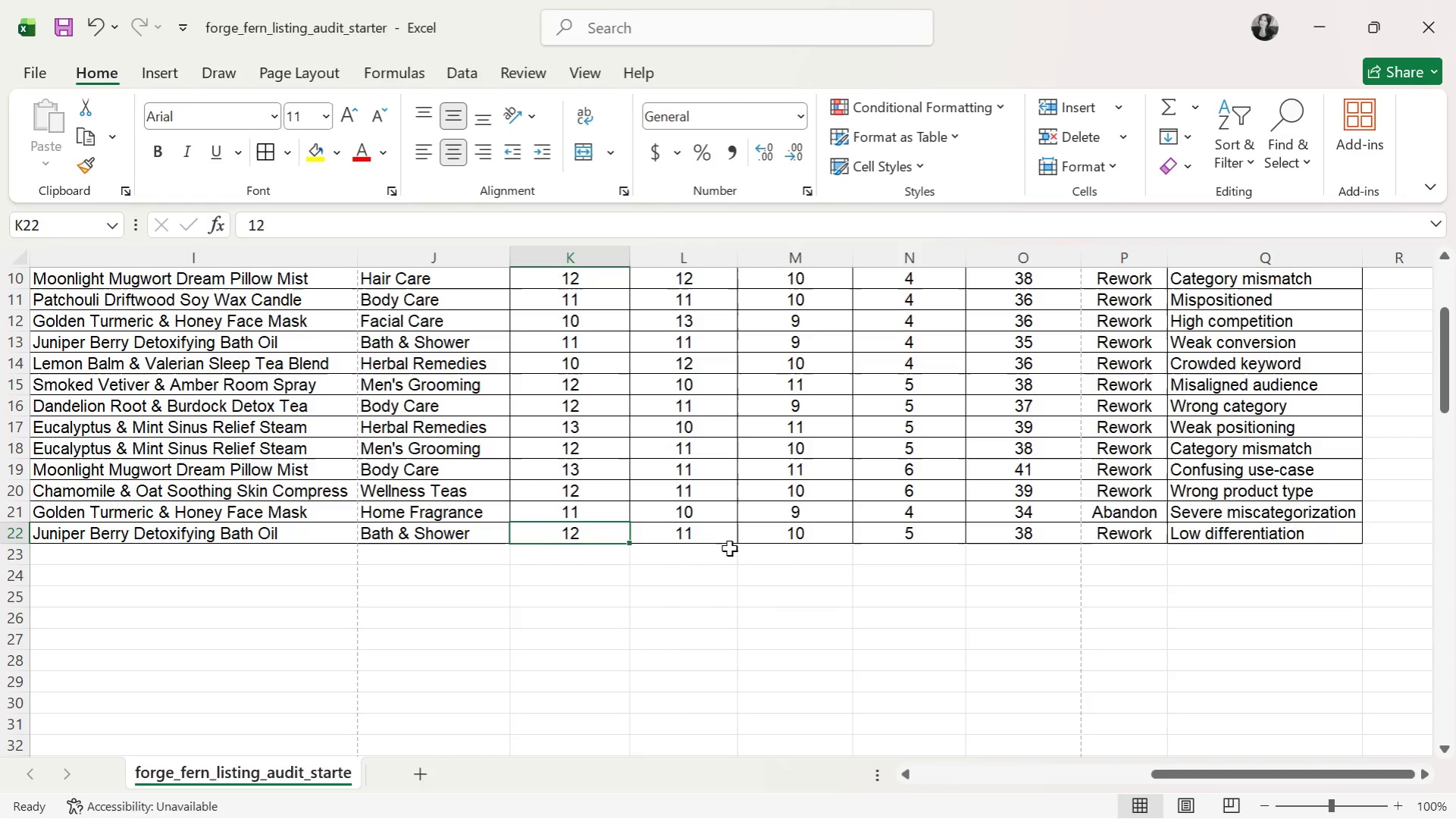 
key(ArrowRight)
 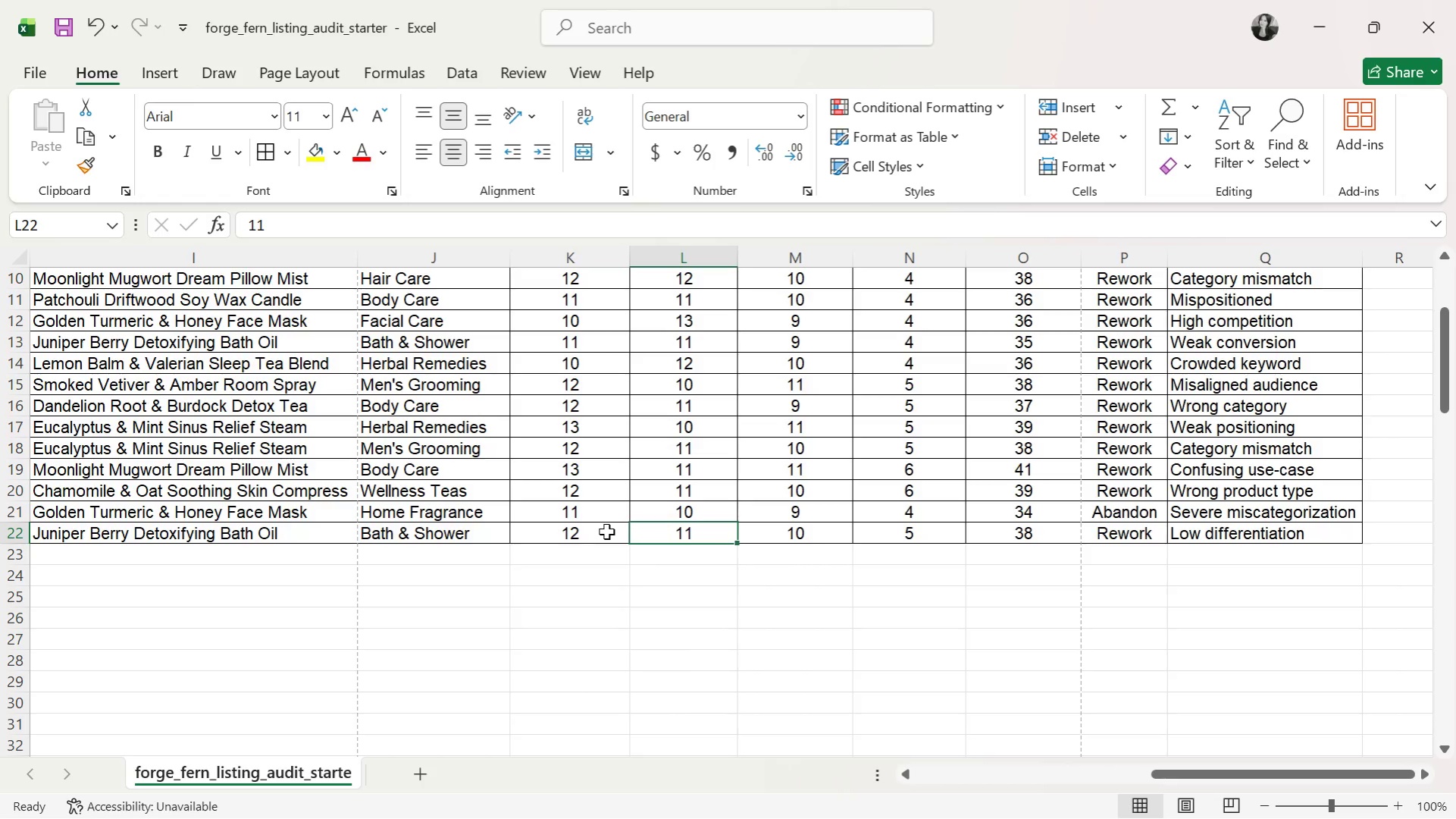 
key(ArrowRight)
 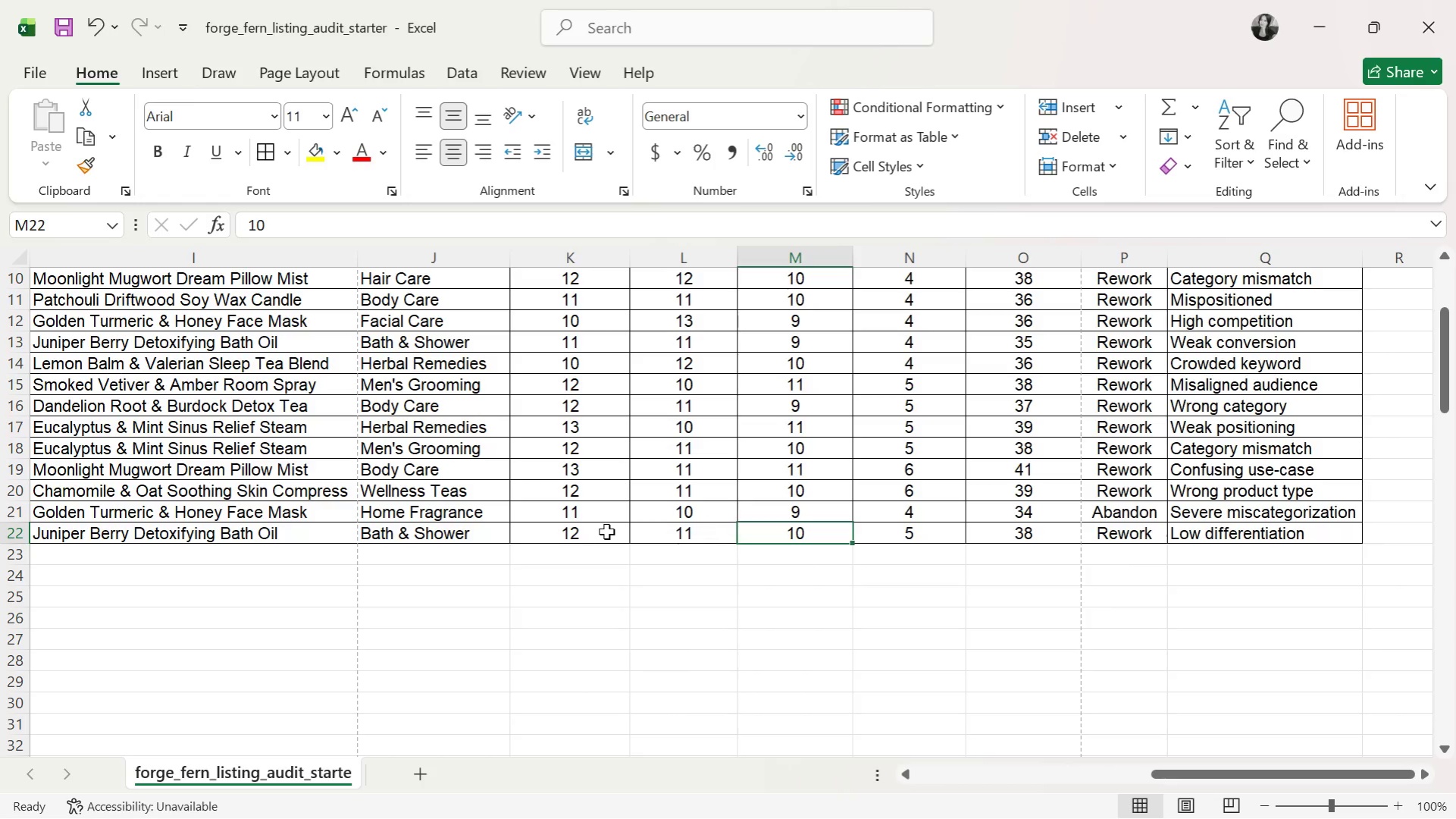 
key(ArrowRight)
 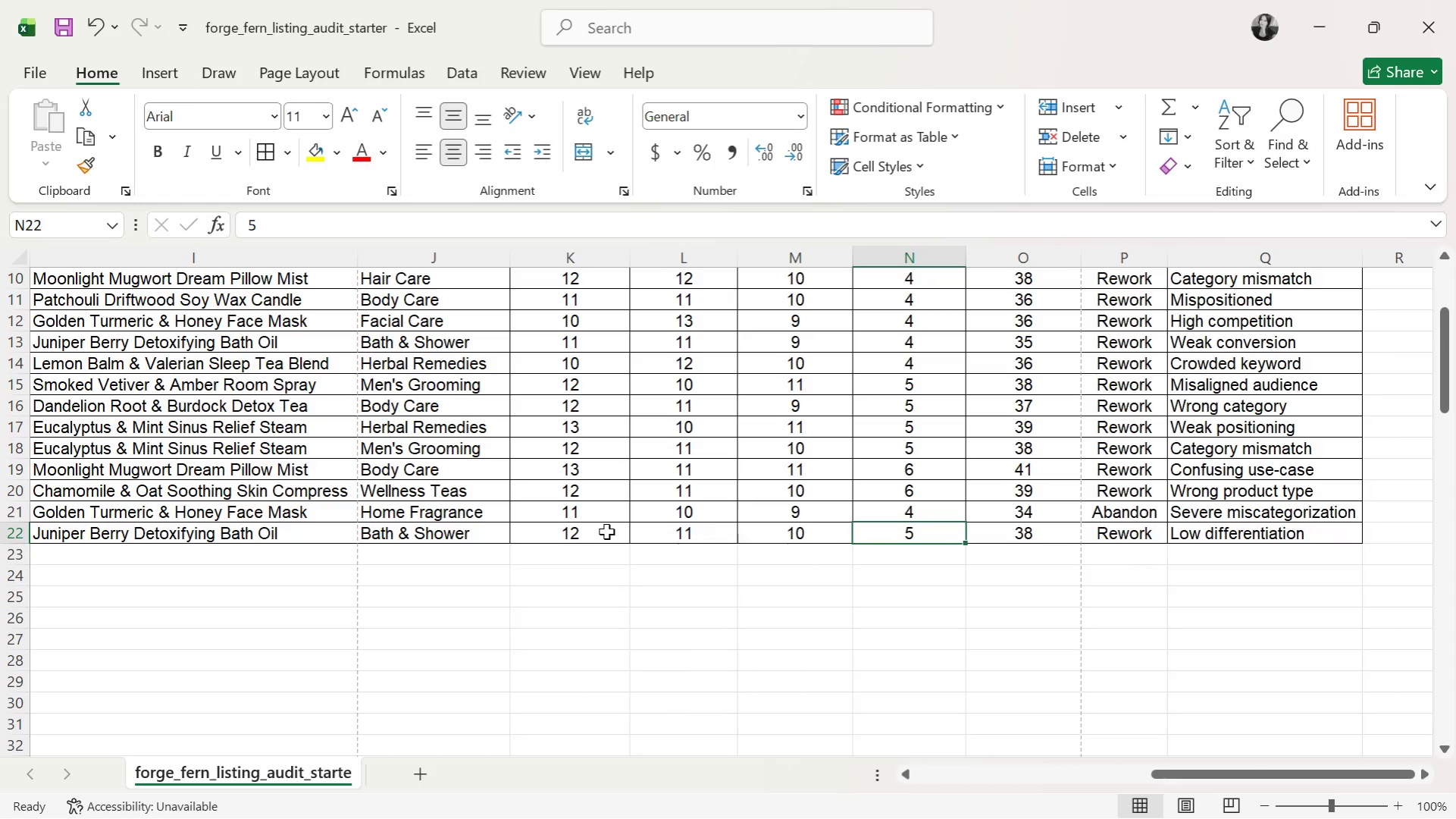 
key(ArrowRight)
 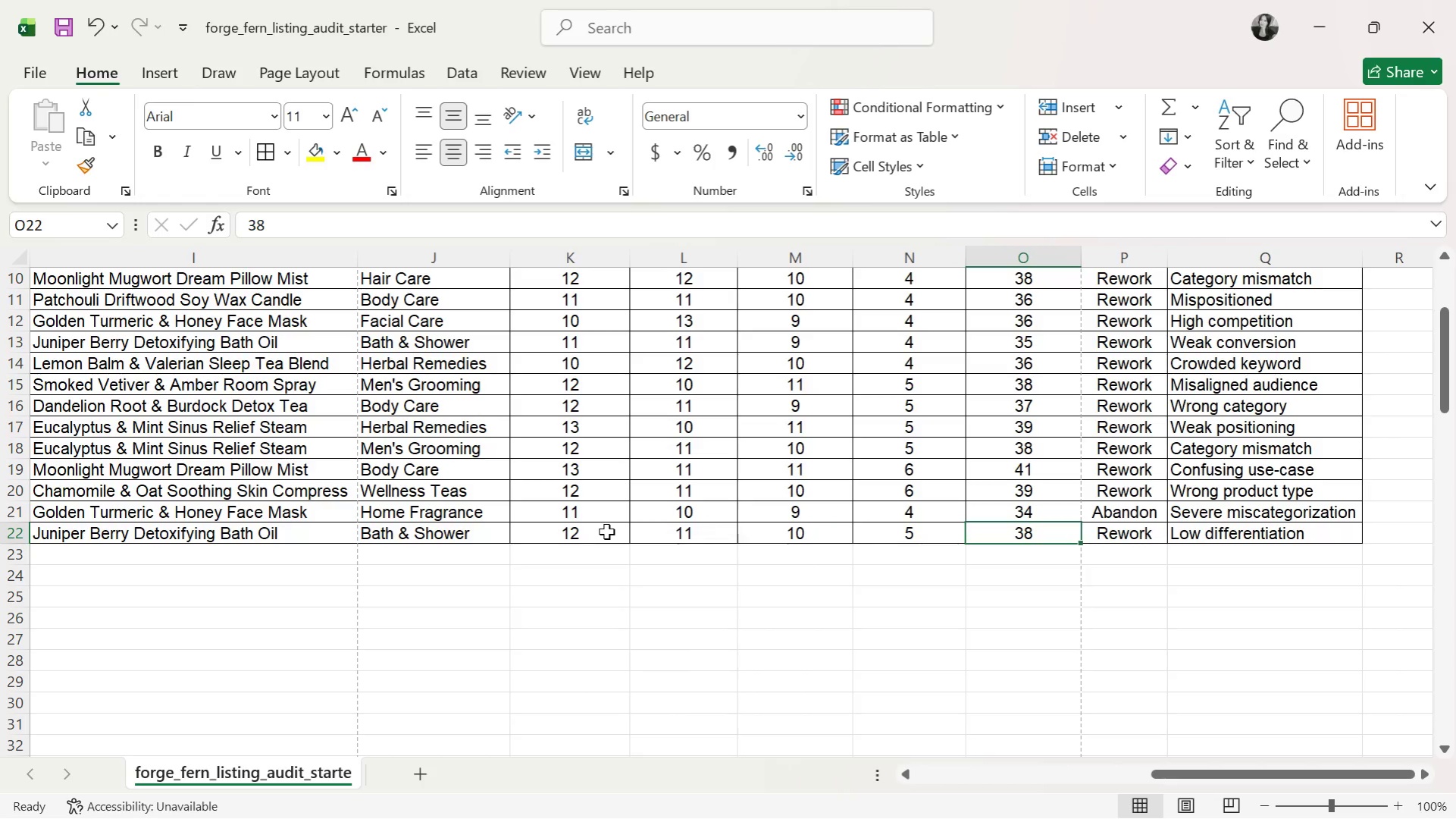 
key(ArrowRight)
 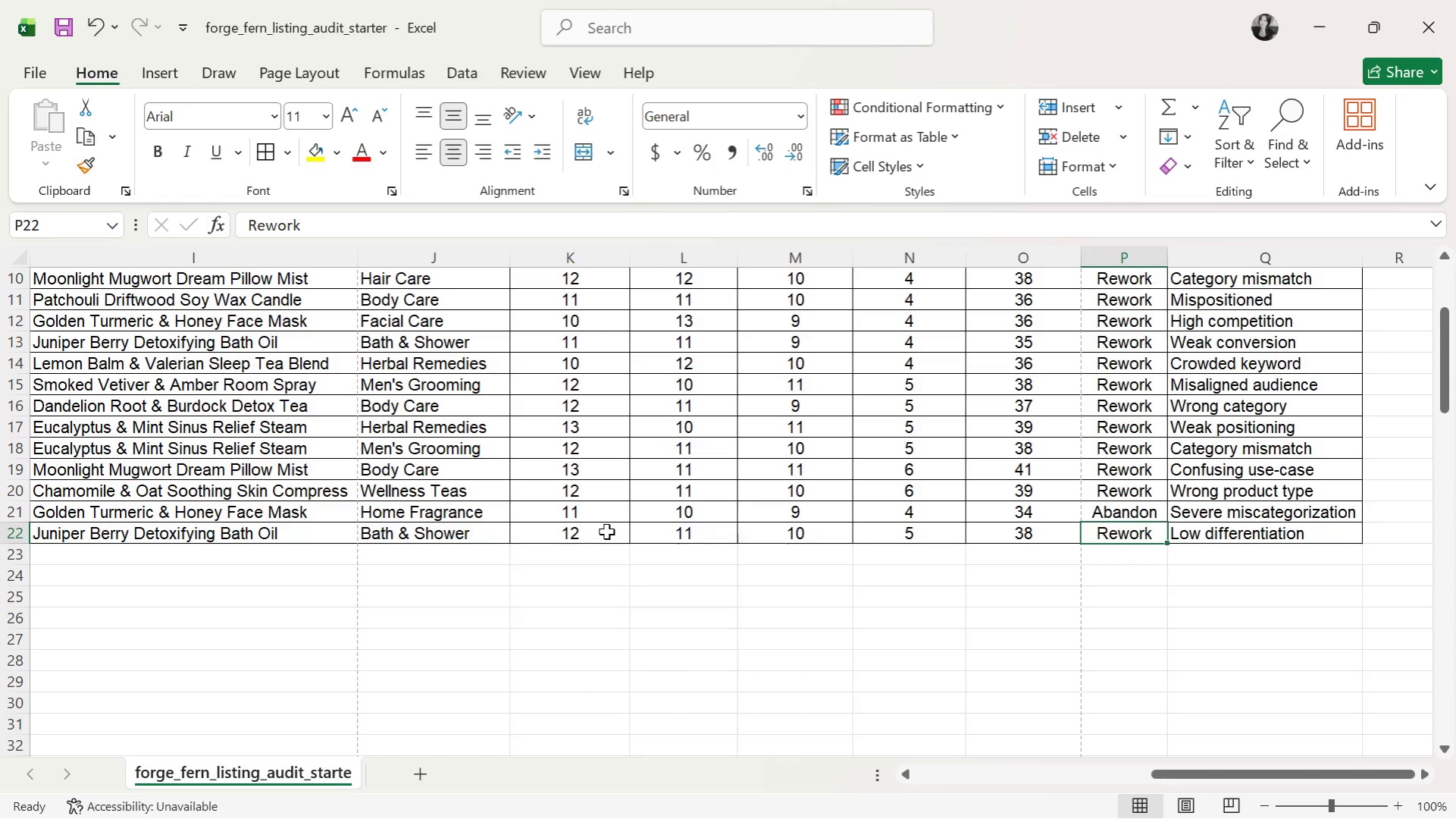 
key(ArrowRight)